 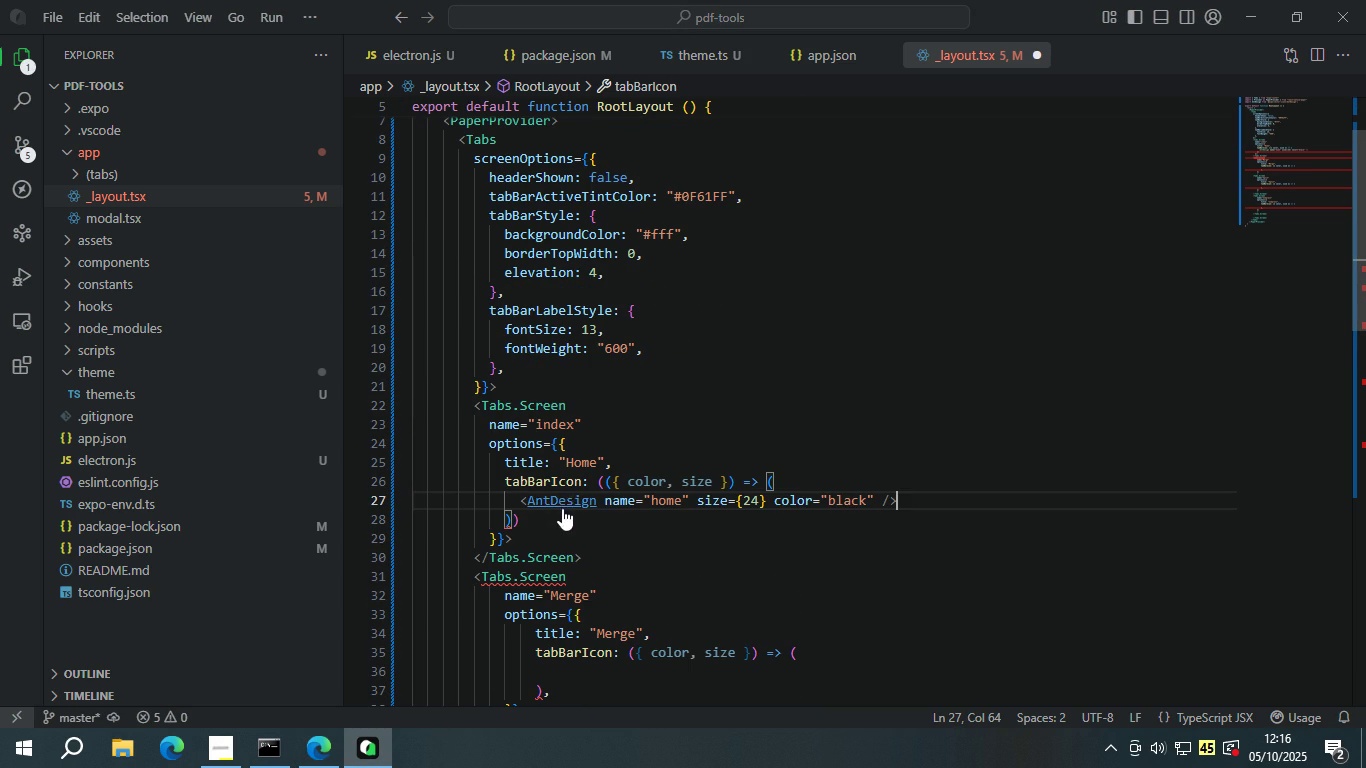 
key(Control+S)
 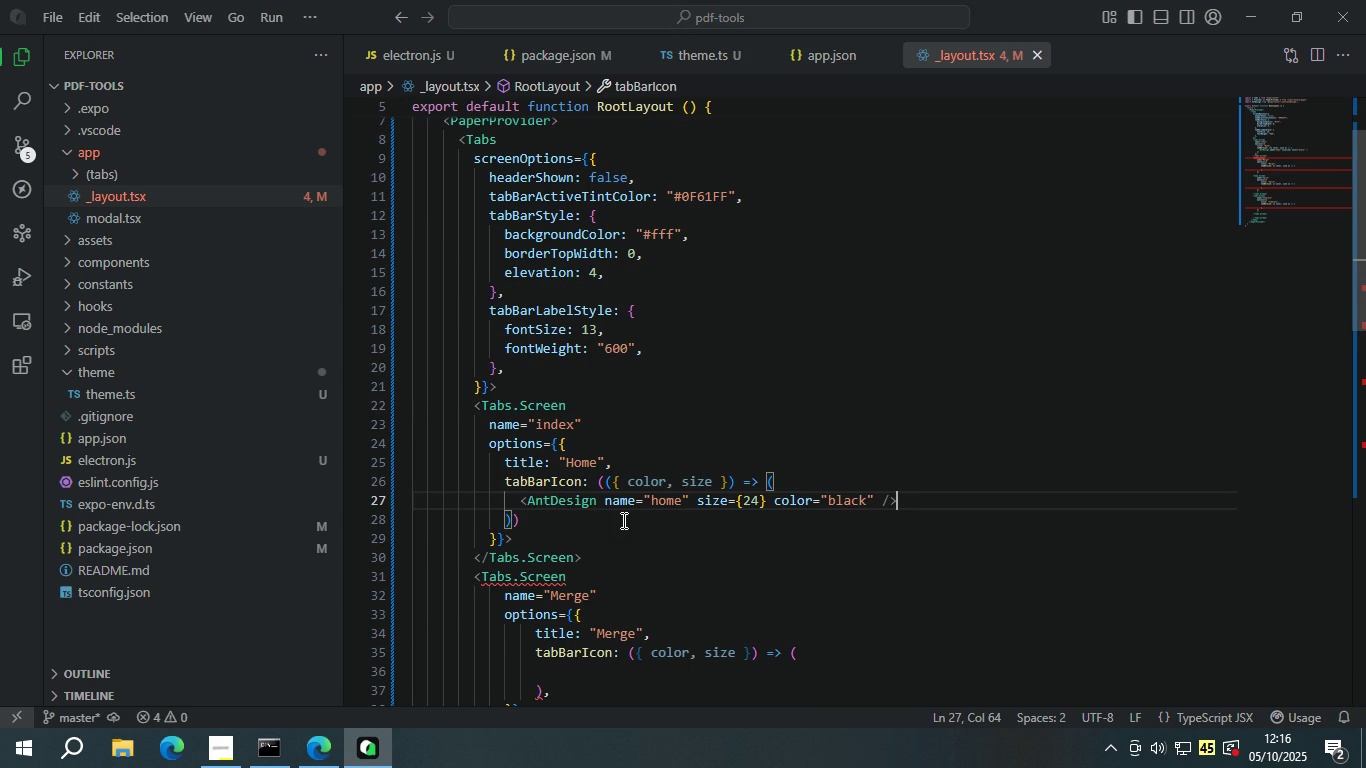 
scroll: coordinate [622, 520], scroll_direction: down, amount: 3.0
 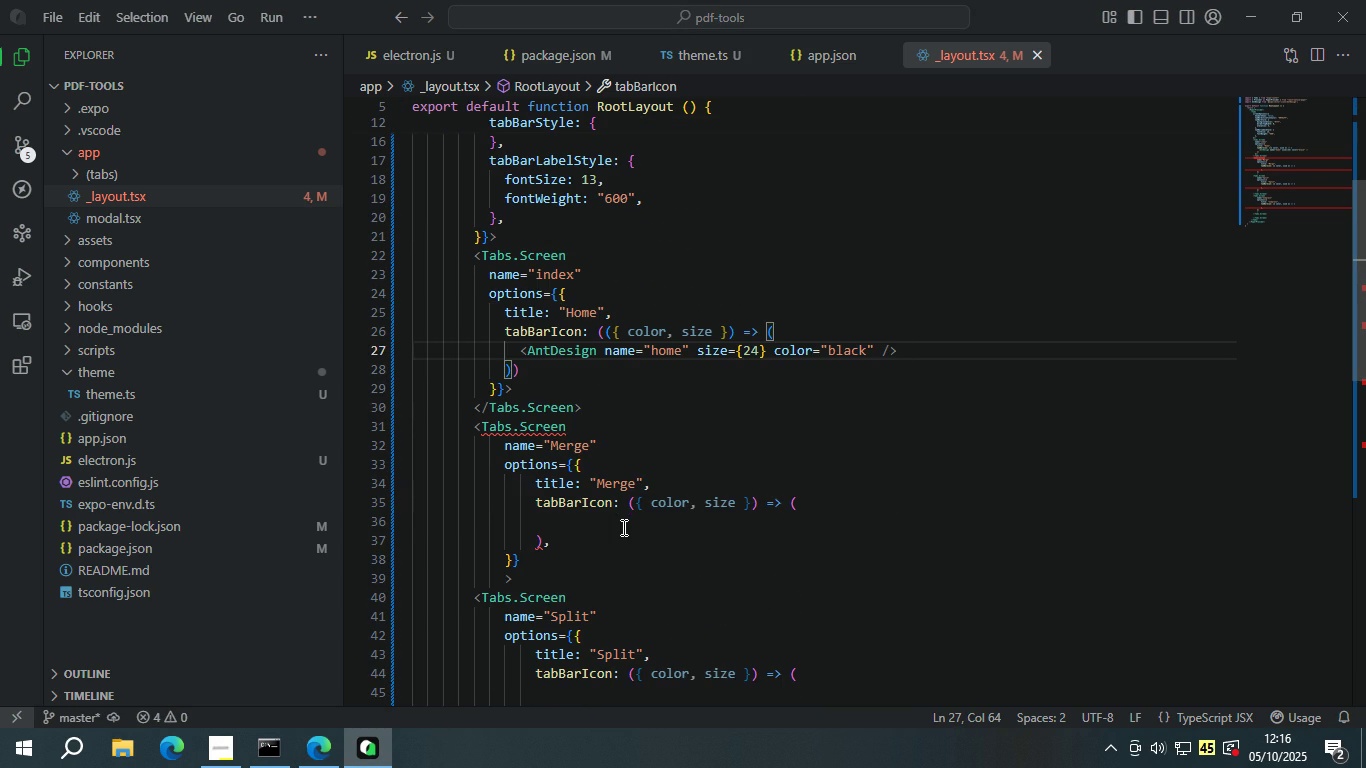 
left_click([622, 527])
 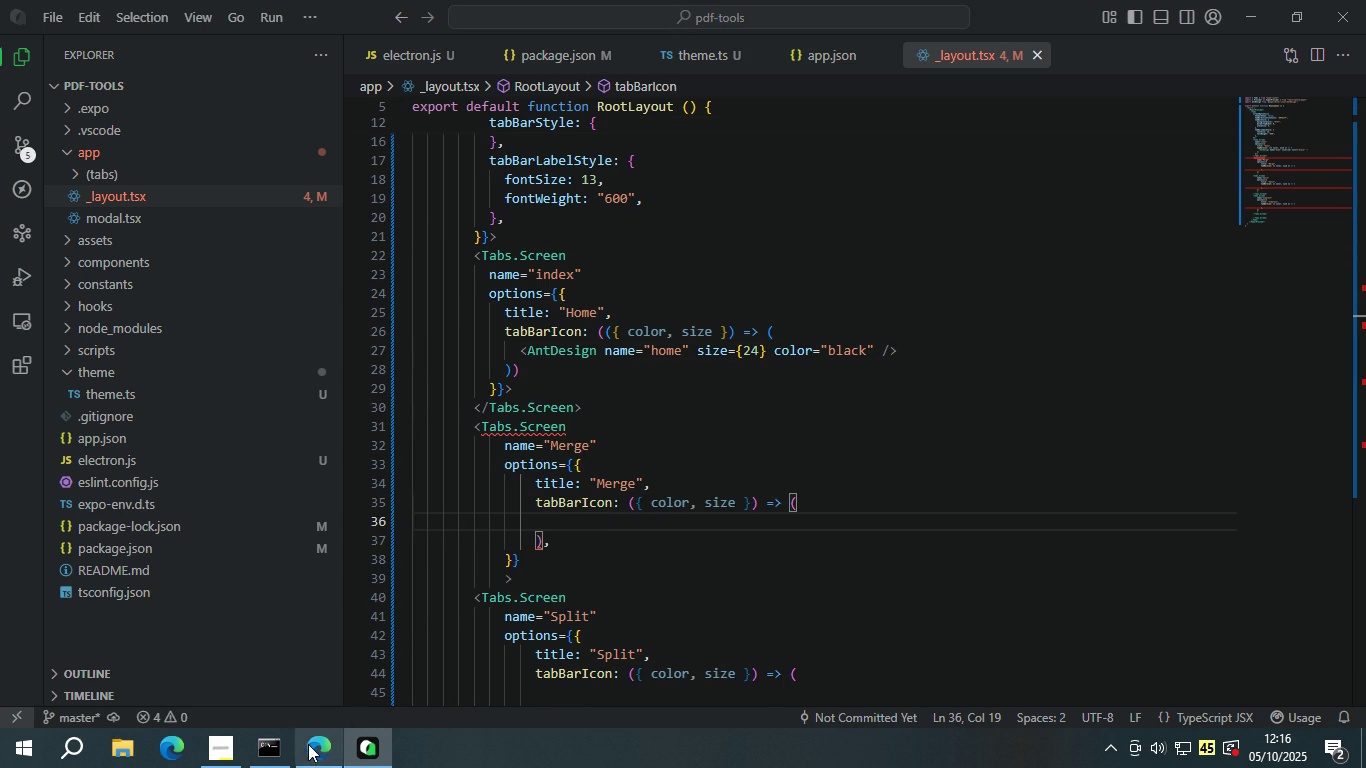 
left_click([313, 749])
 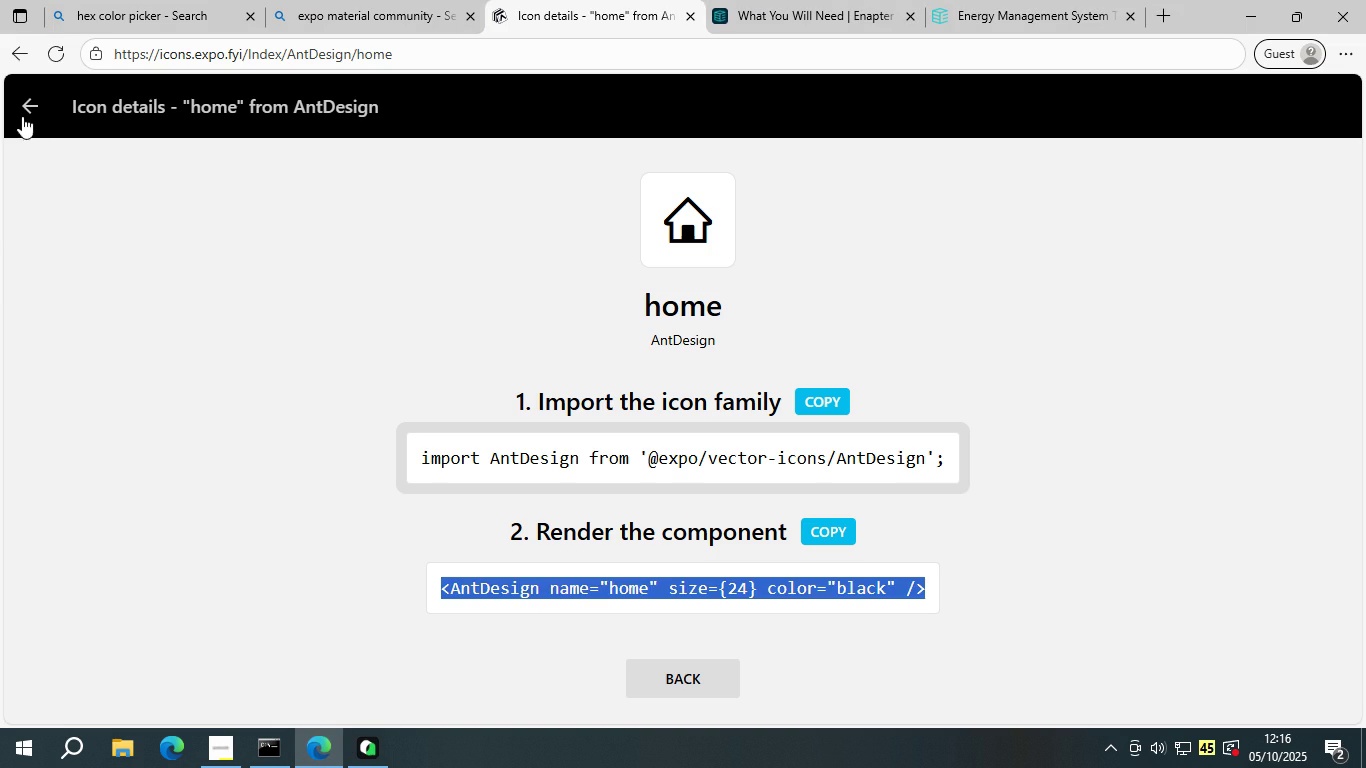 
left_click([22, 113])
 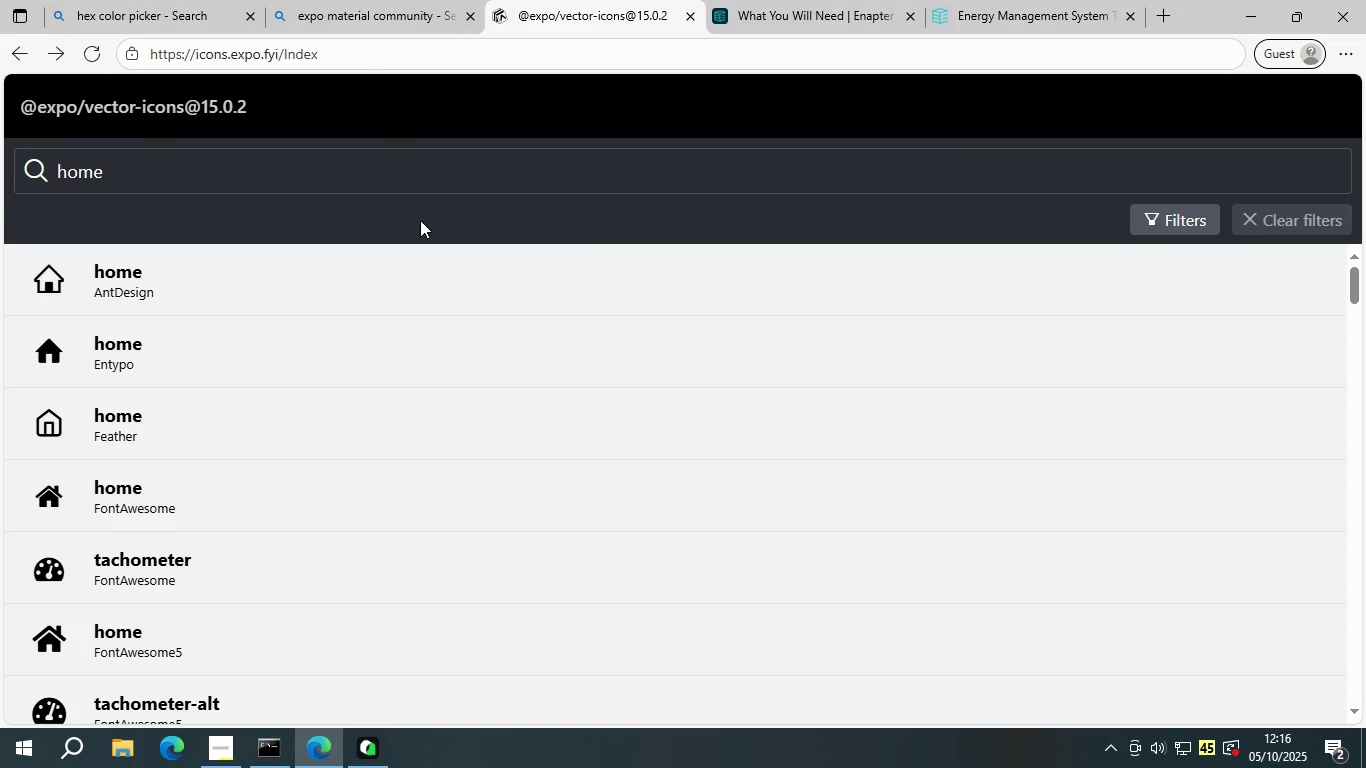 
scroll: coordinate [361, 223], scroll_direction: up, amount: 1.0